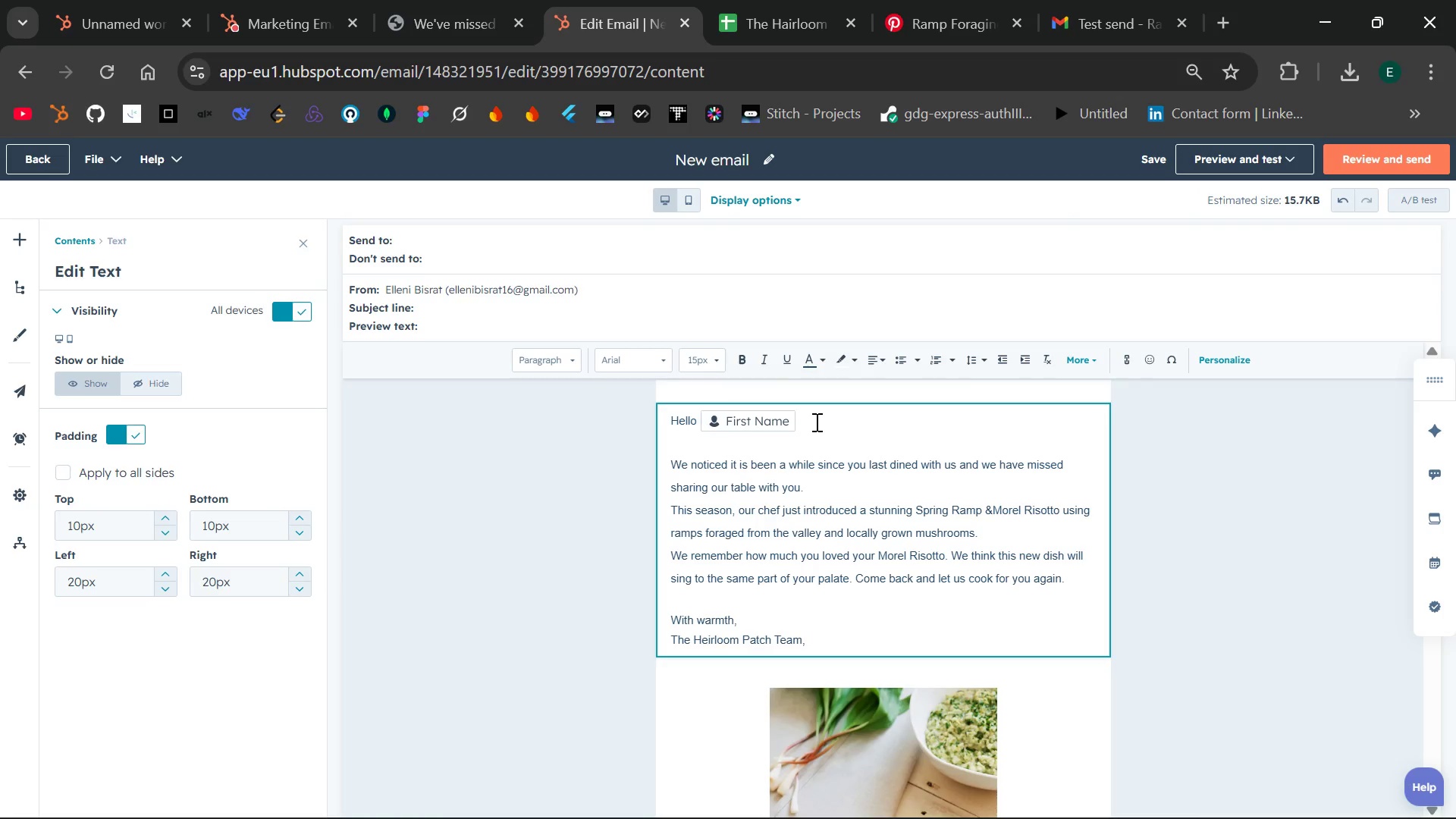 
left_click([815, 422])
 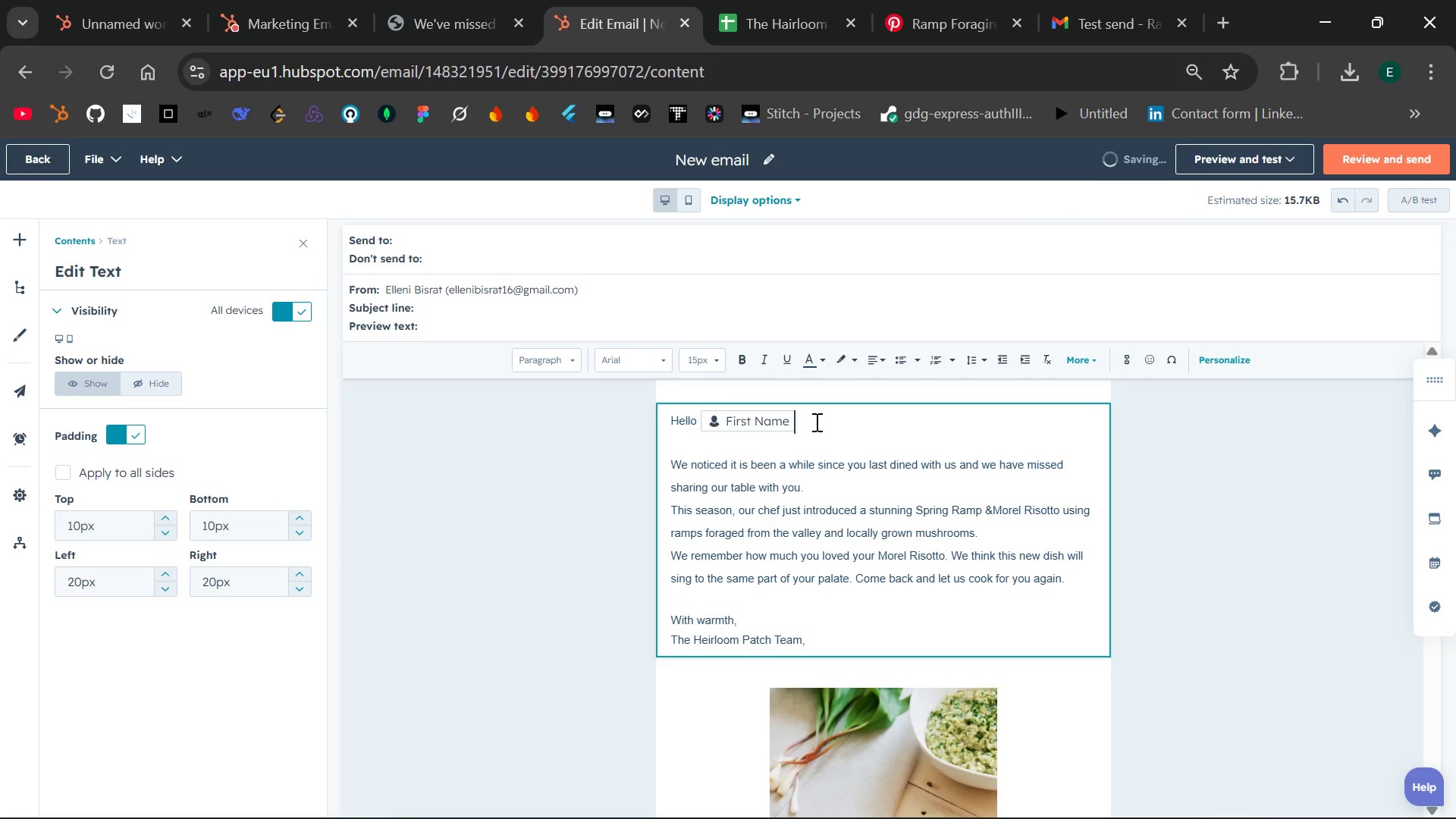 
key(Comma)
 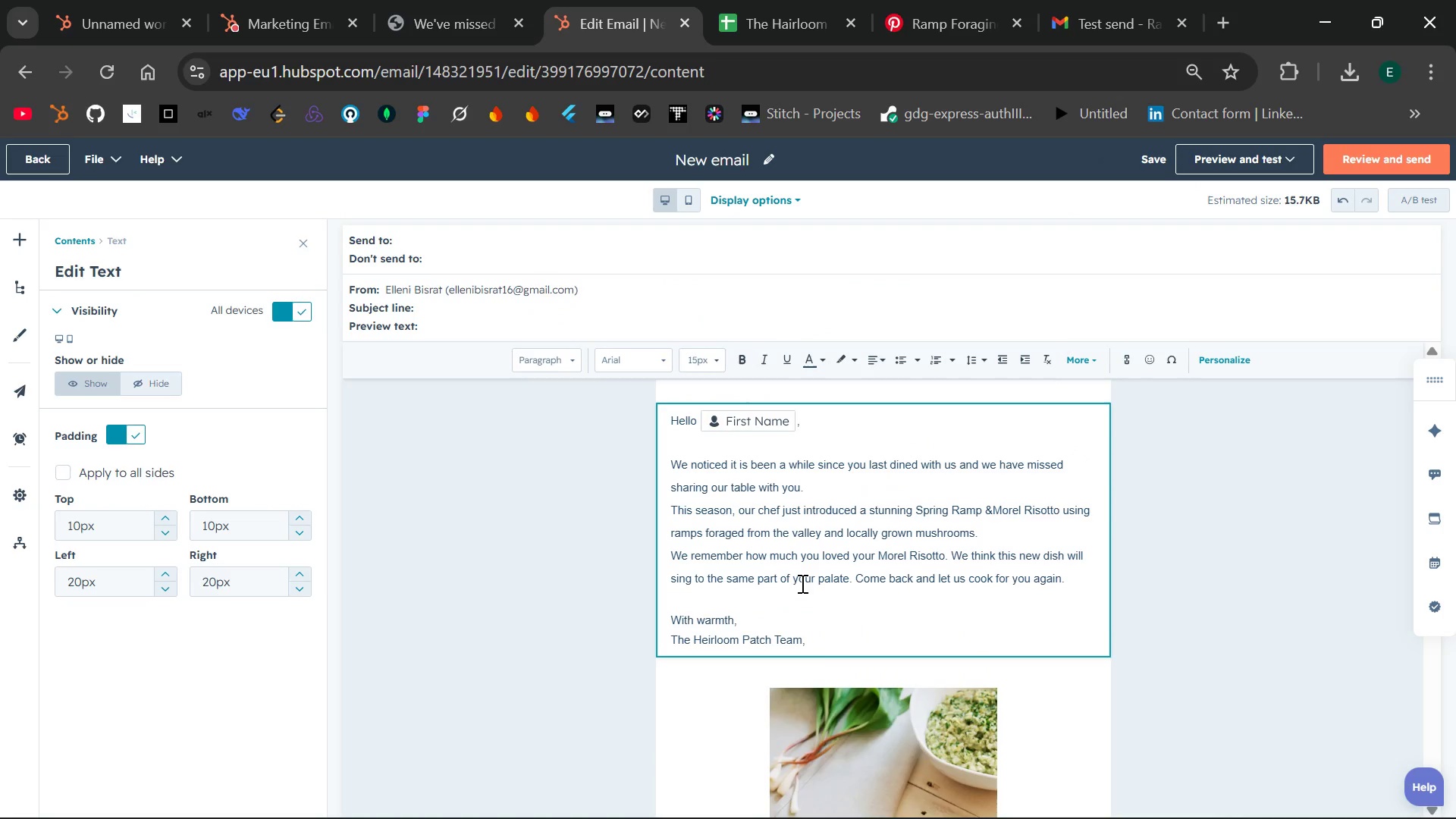 
wait(8.05)
 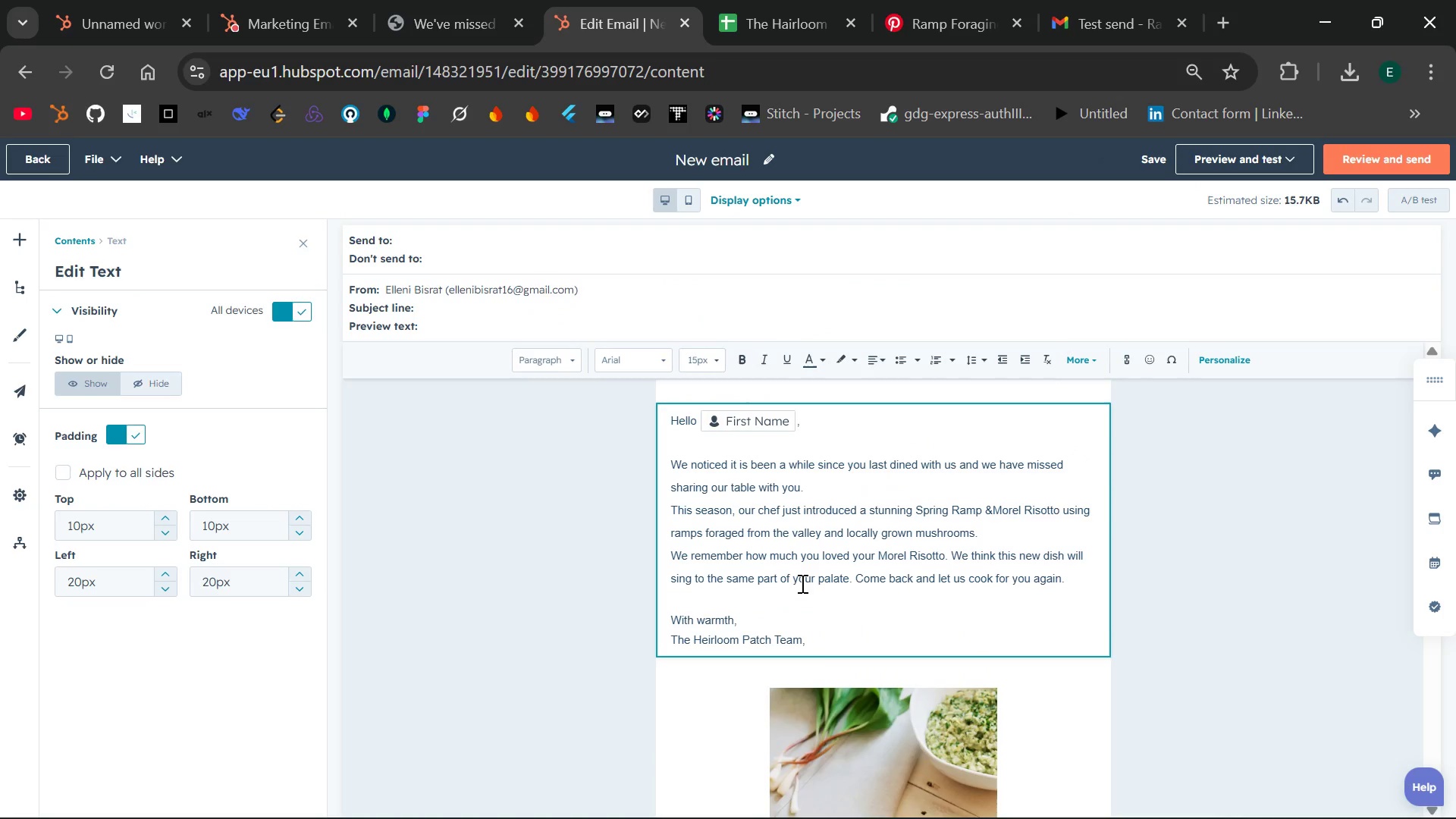 
left_click([466, 304])
 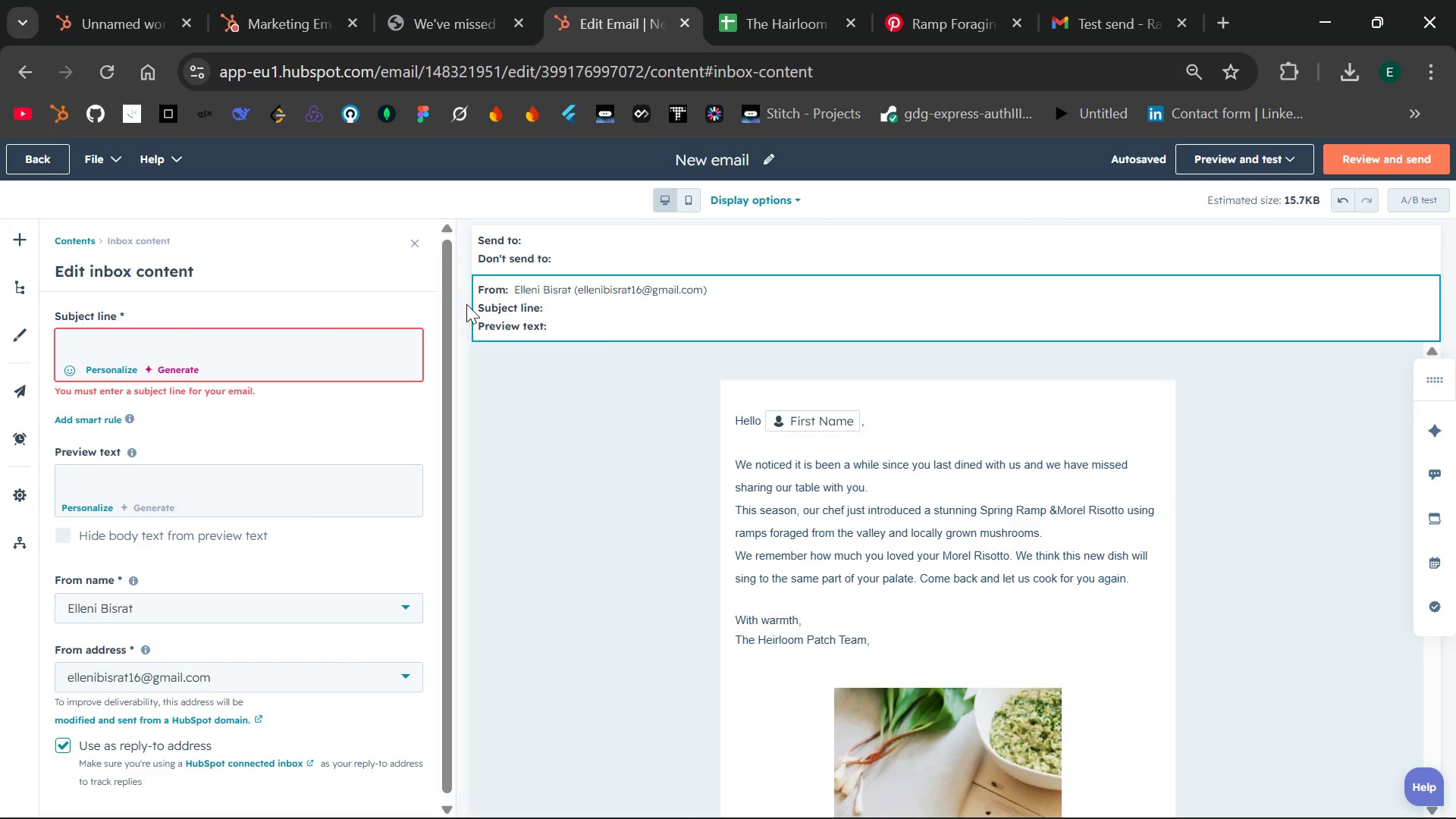 
wait(6.45)
 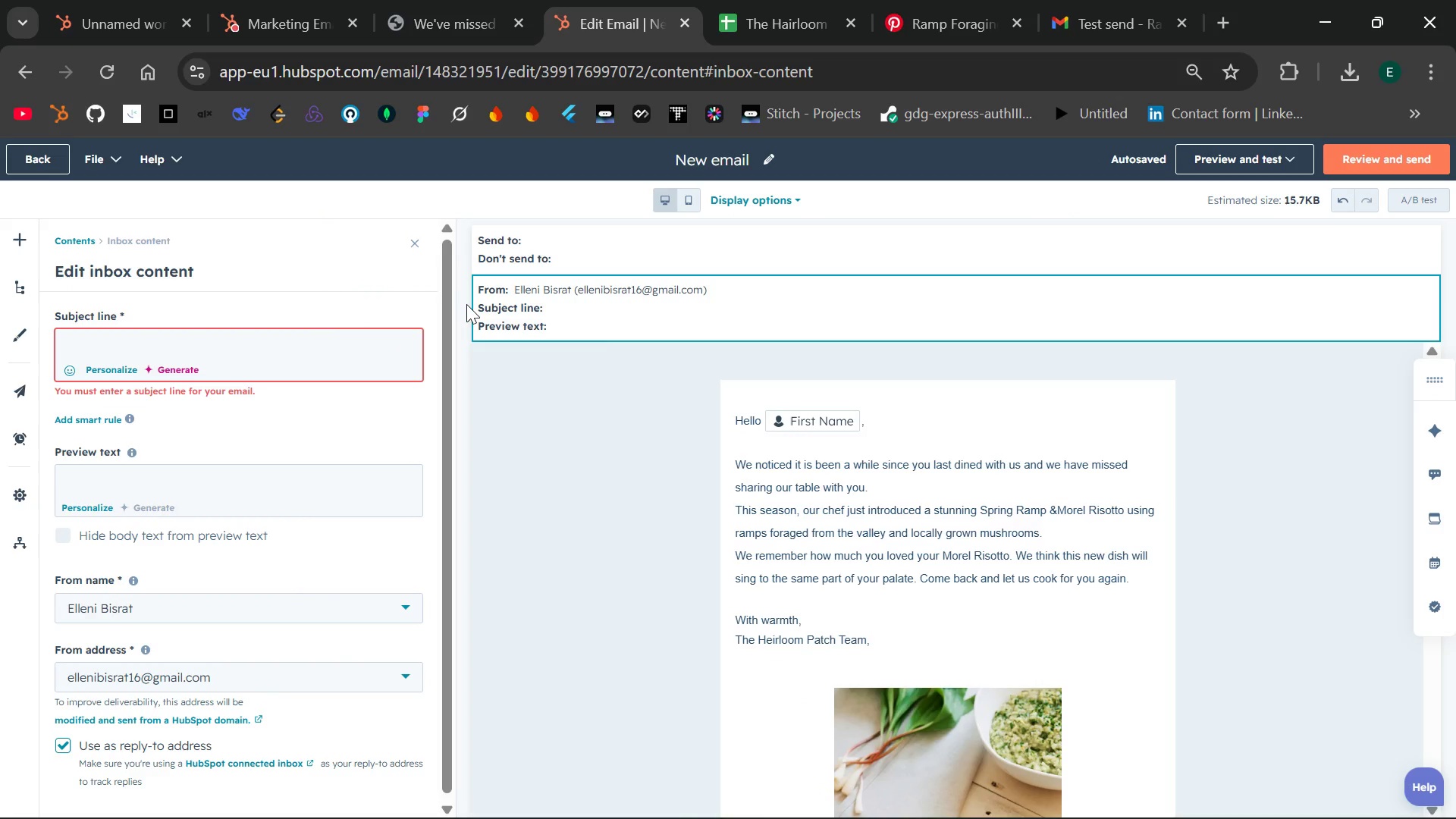 
key(Shift+ShiftLeft)
 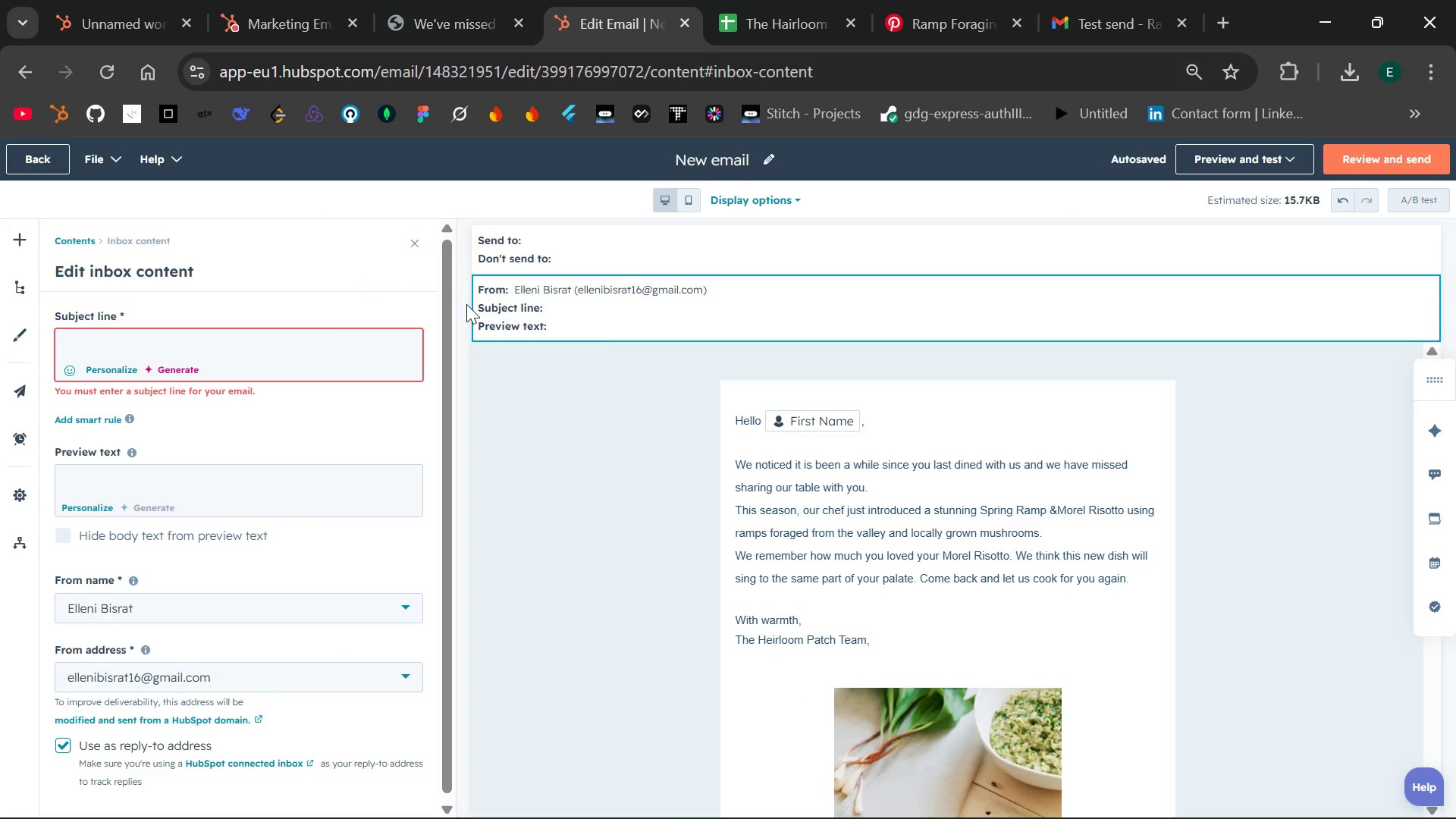 
key(Shift+W)
 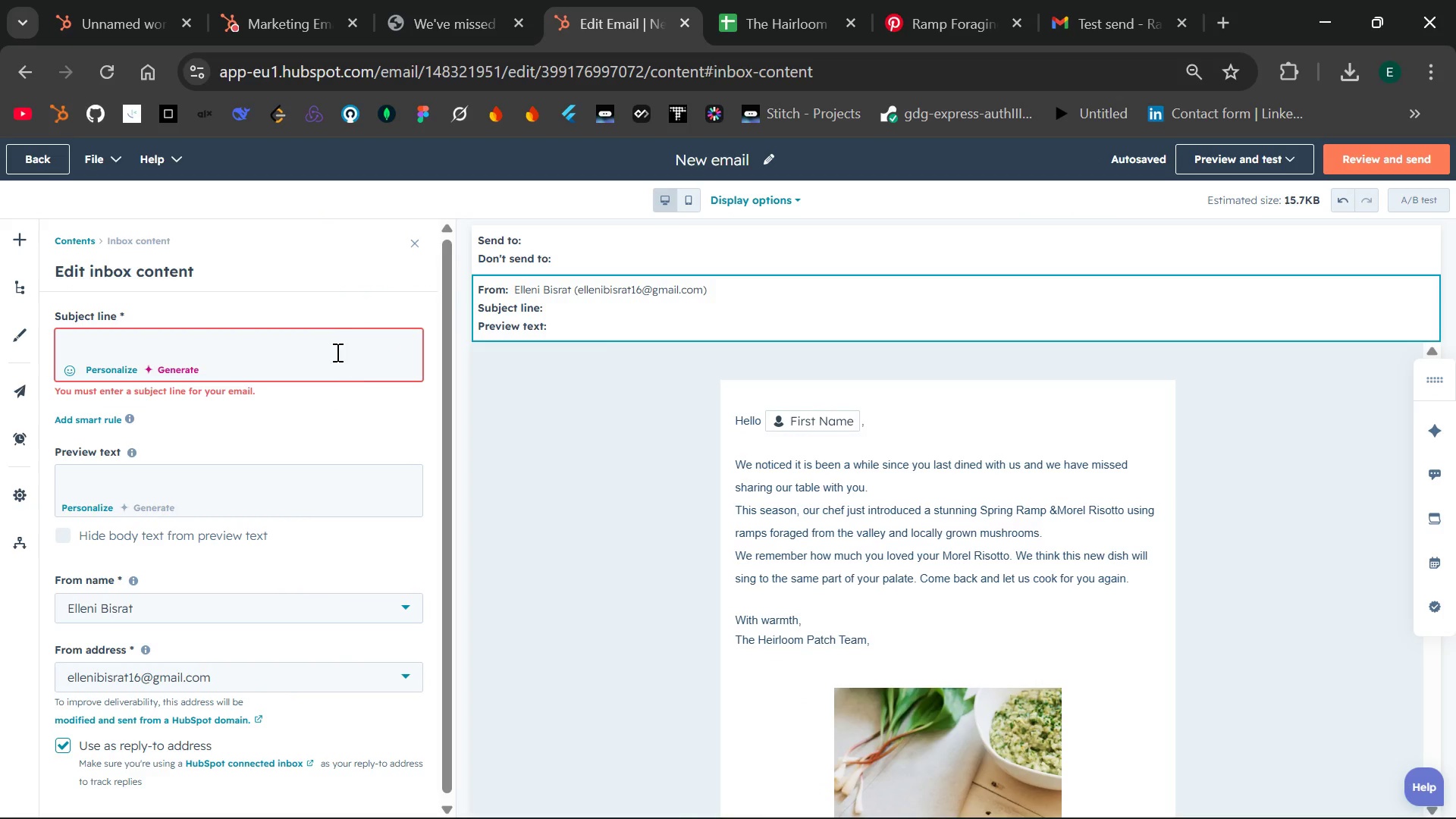 
left_click([334, 344])
 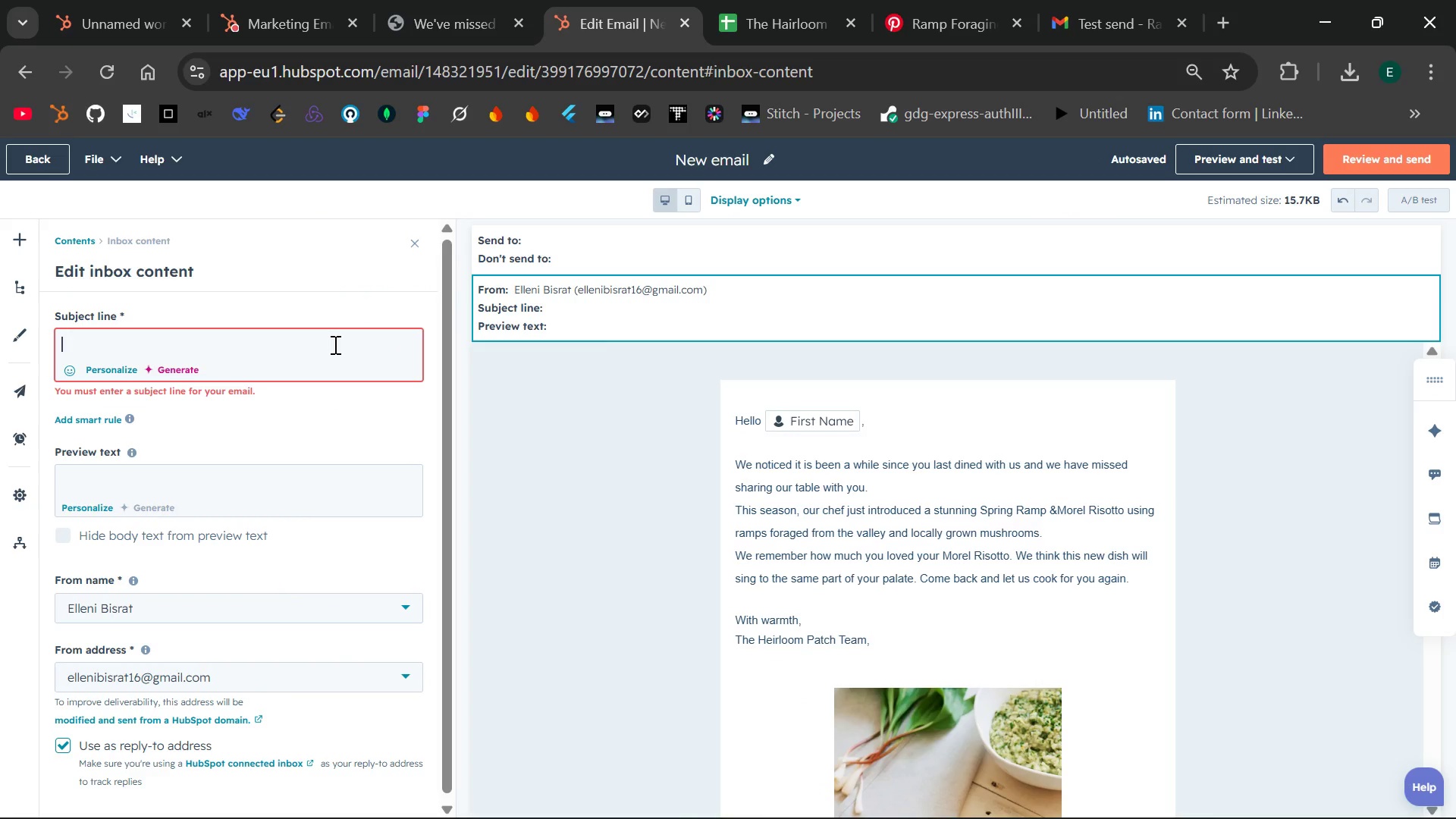 
type(We )
key(Backspace)
type('ve missed you at the Heirloom patch, firstn)
key(Backspace)
key(Backspace)
key(Backspace)
key(Backspace)
key(Backspace)
key(Backspace)
type({{ contact.firstname }})
 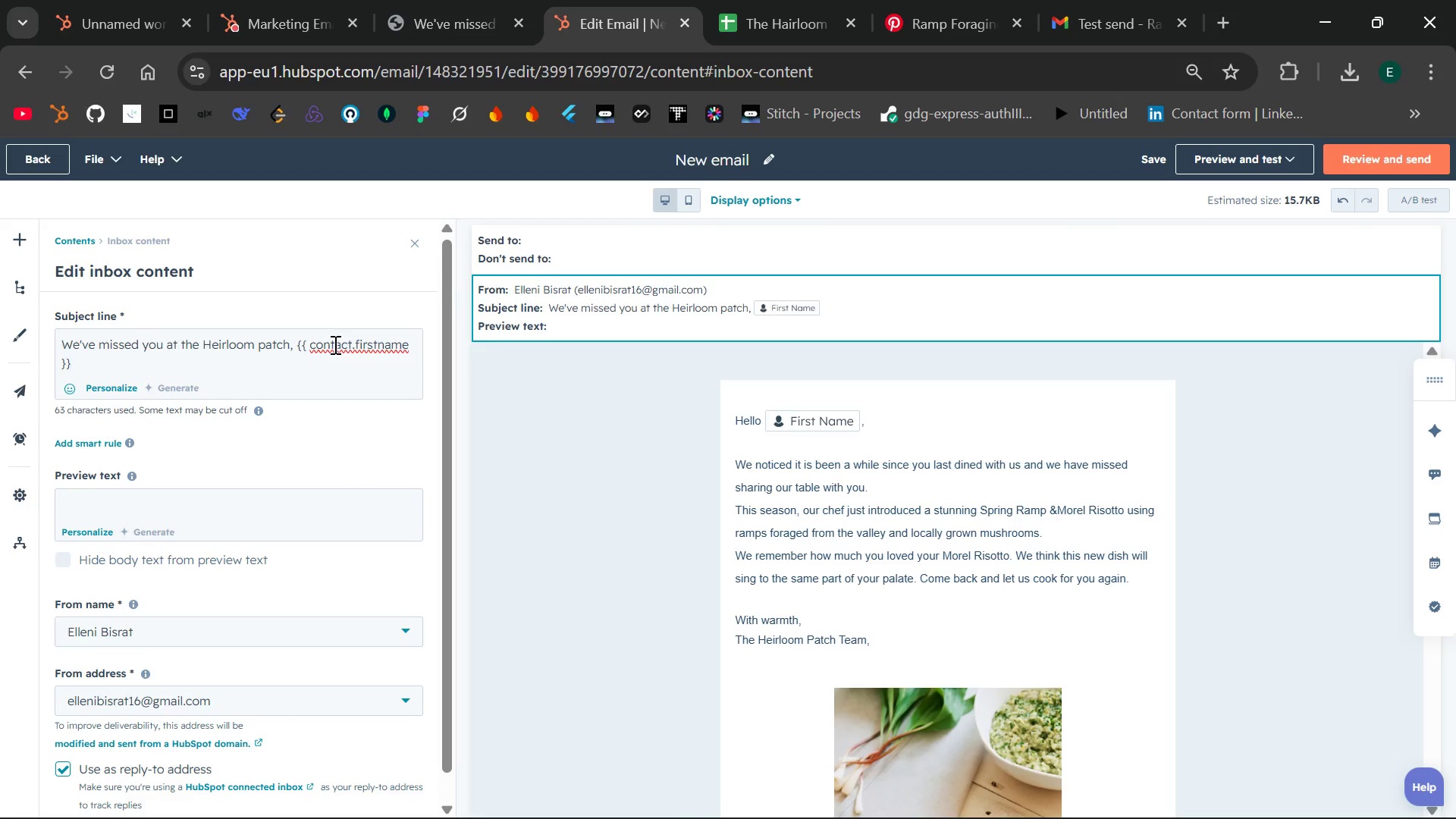 
left_click_drag(start_coordinate=[294, 344], to_coordinate=[328, 366])
 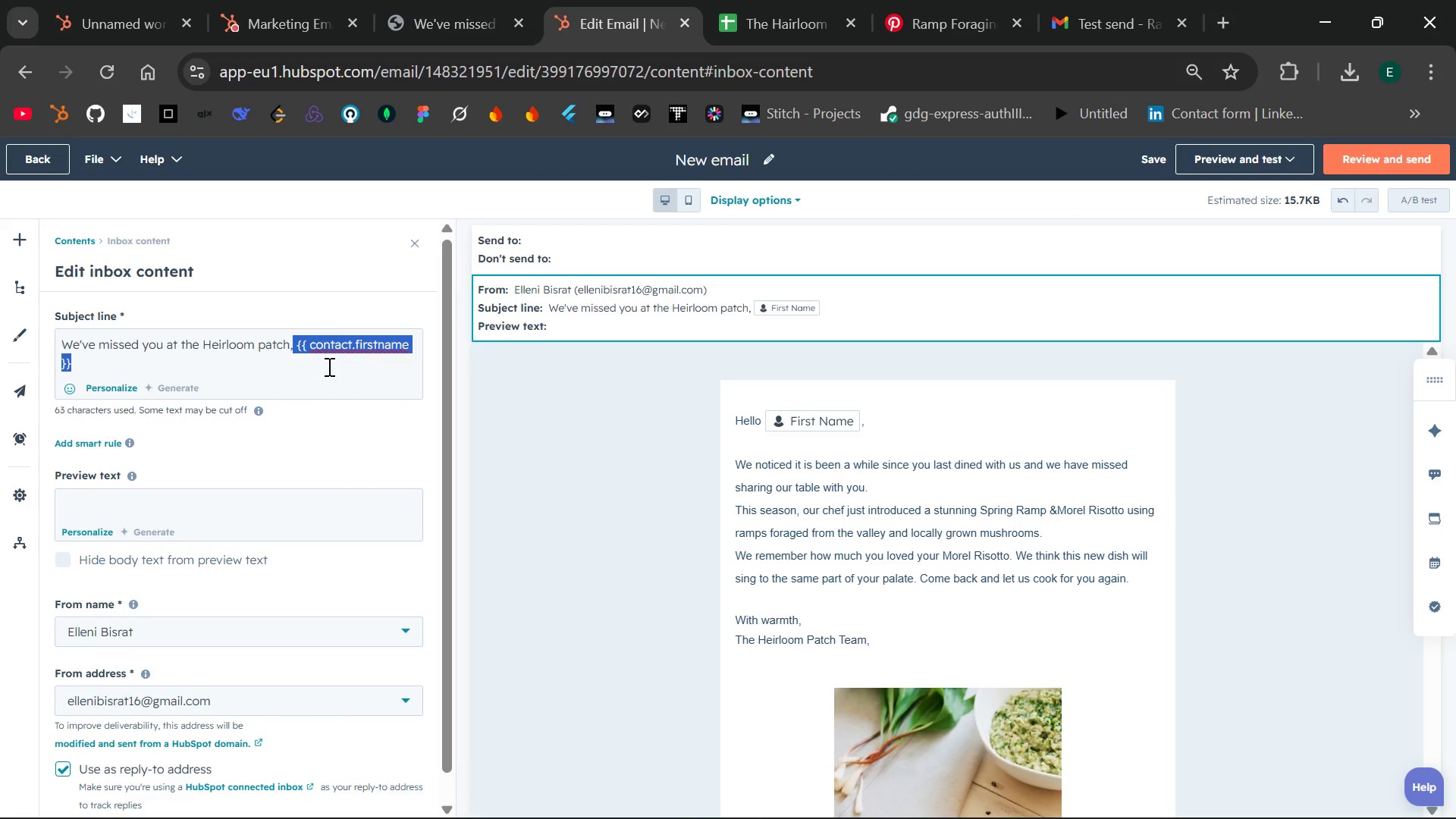 
key(Control+X)
 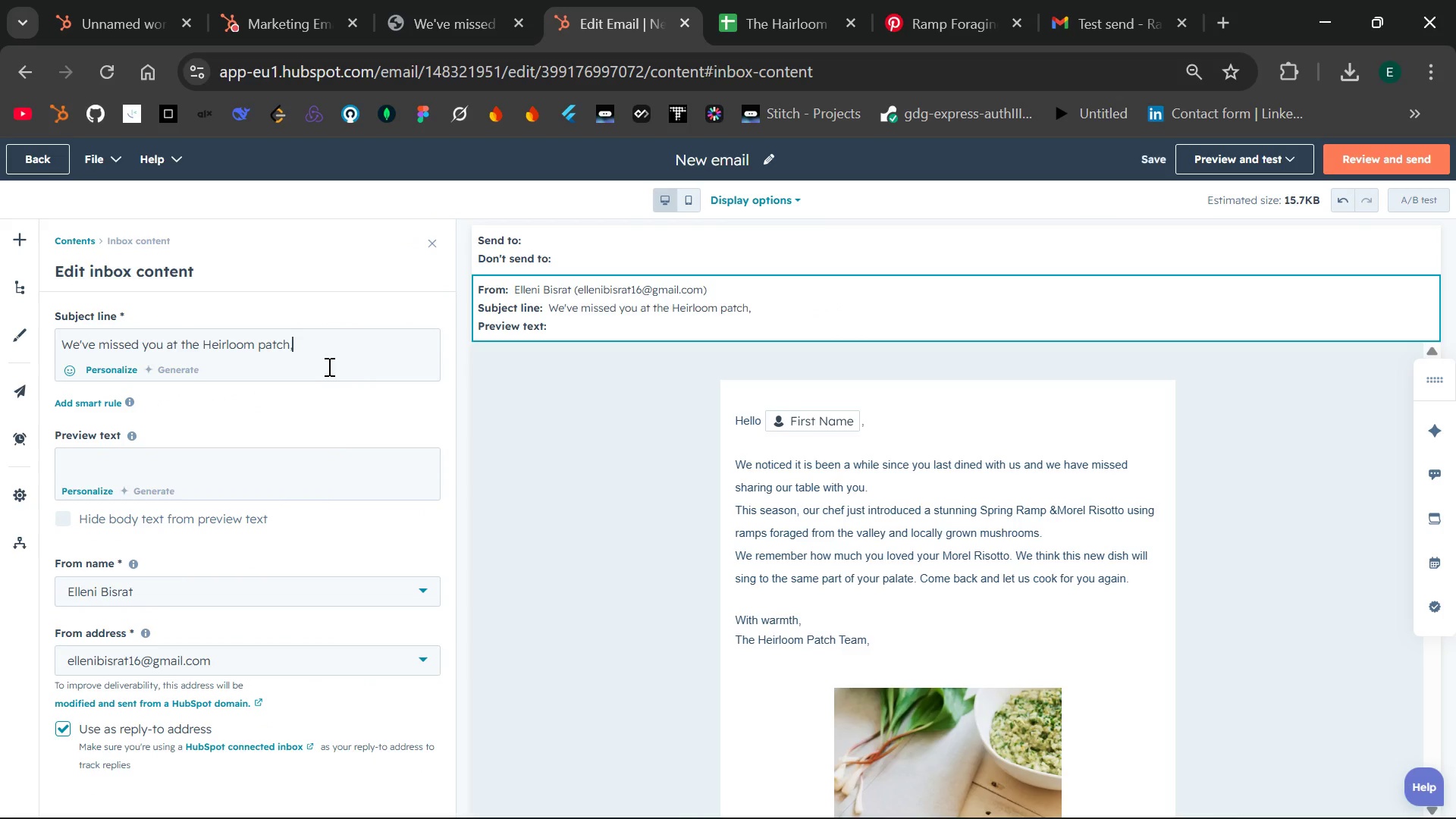 
key(Control+V)
 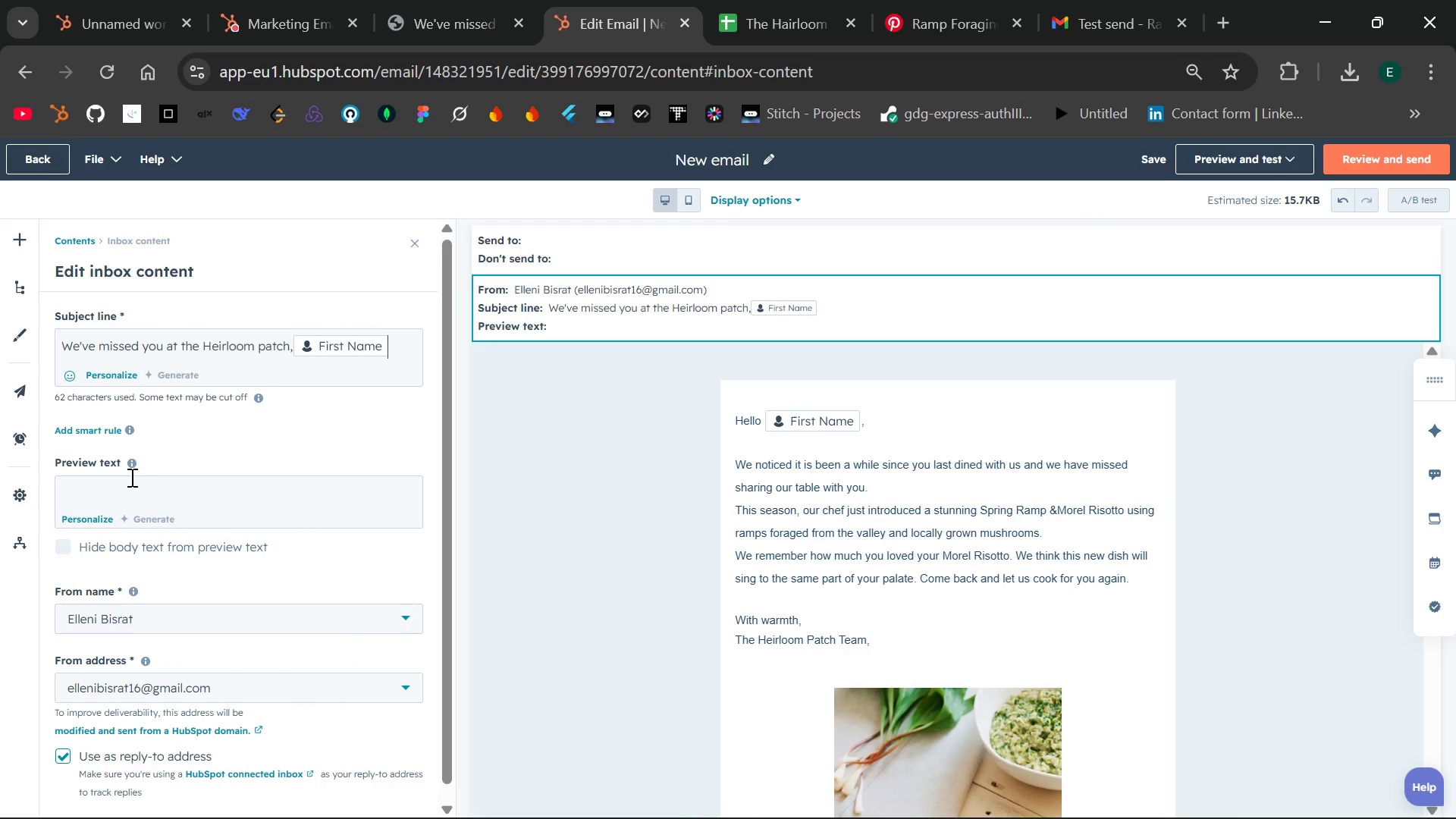 
left_click([113, 487])
 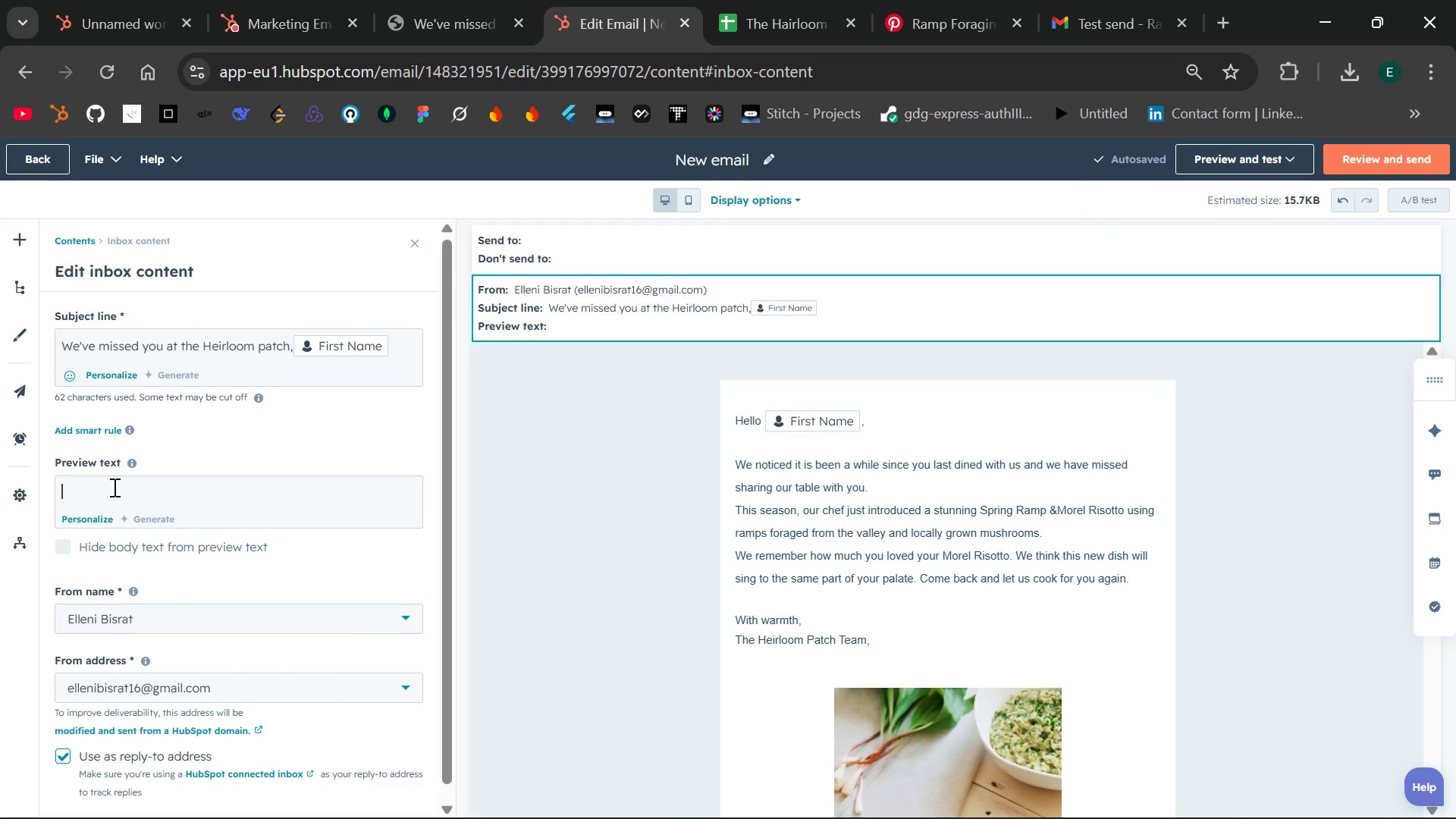 
type(Come ts)
key(Backspace)
type(aste our new spring ramp risotto..)
 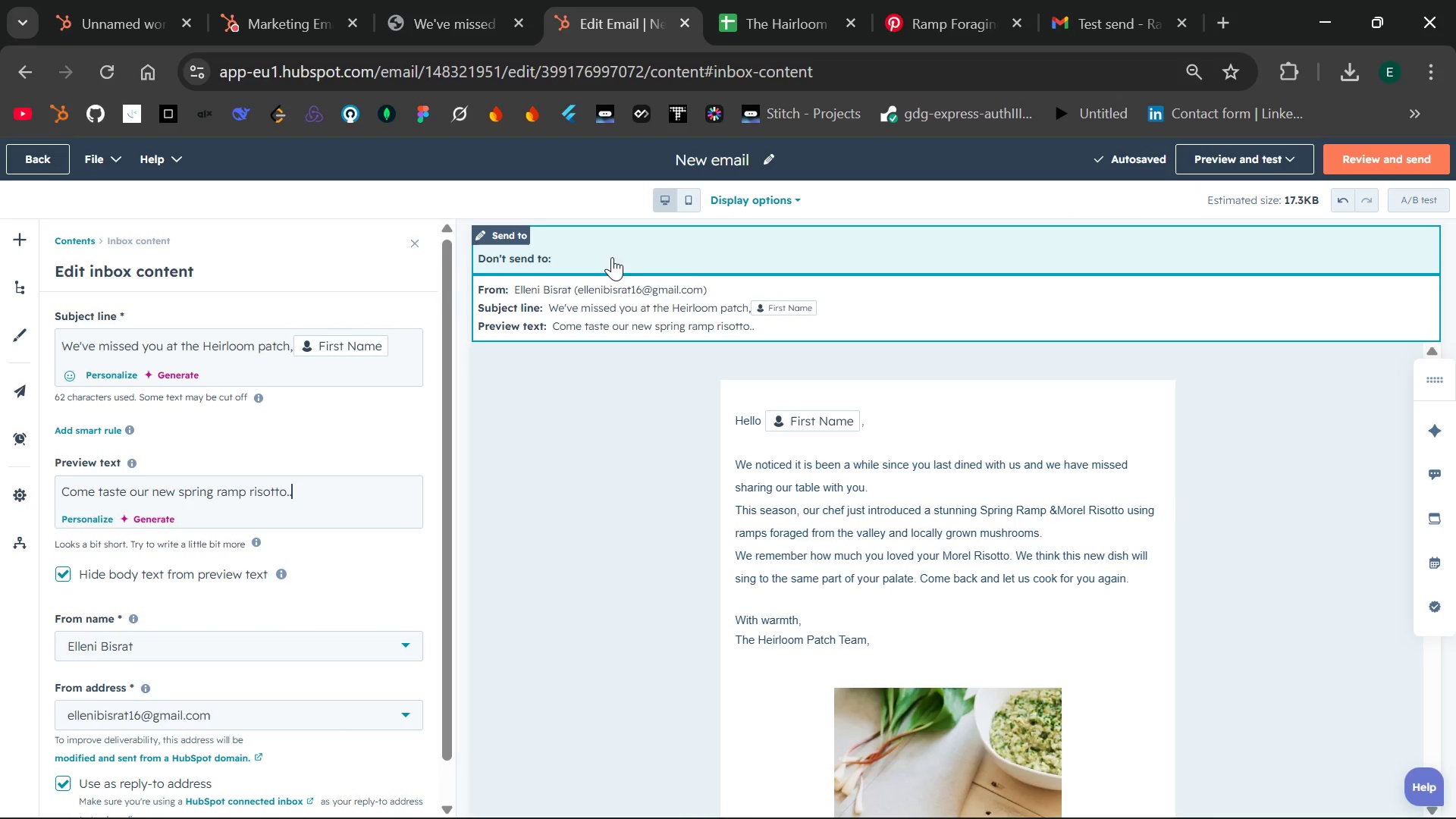 
left_click([697, 256])
 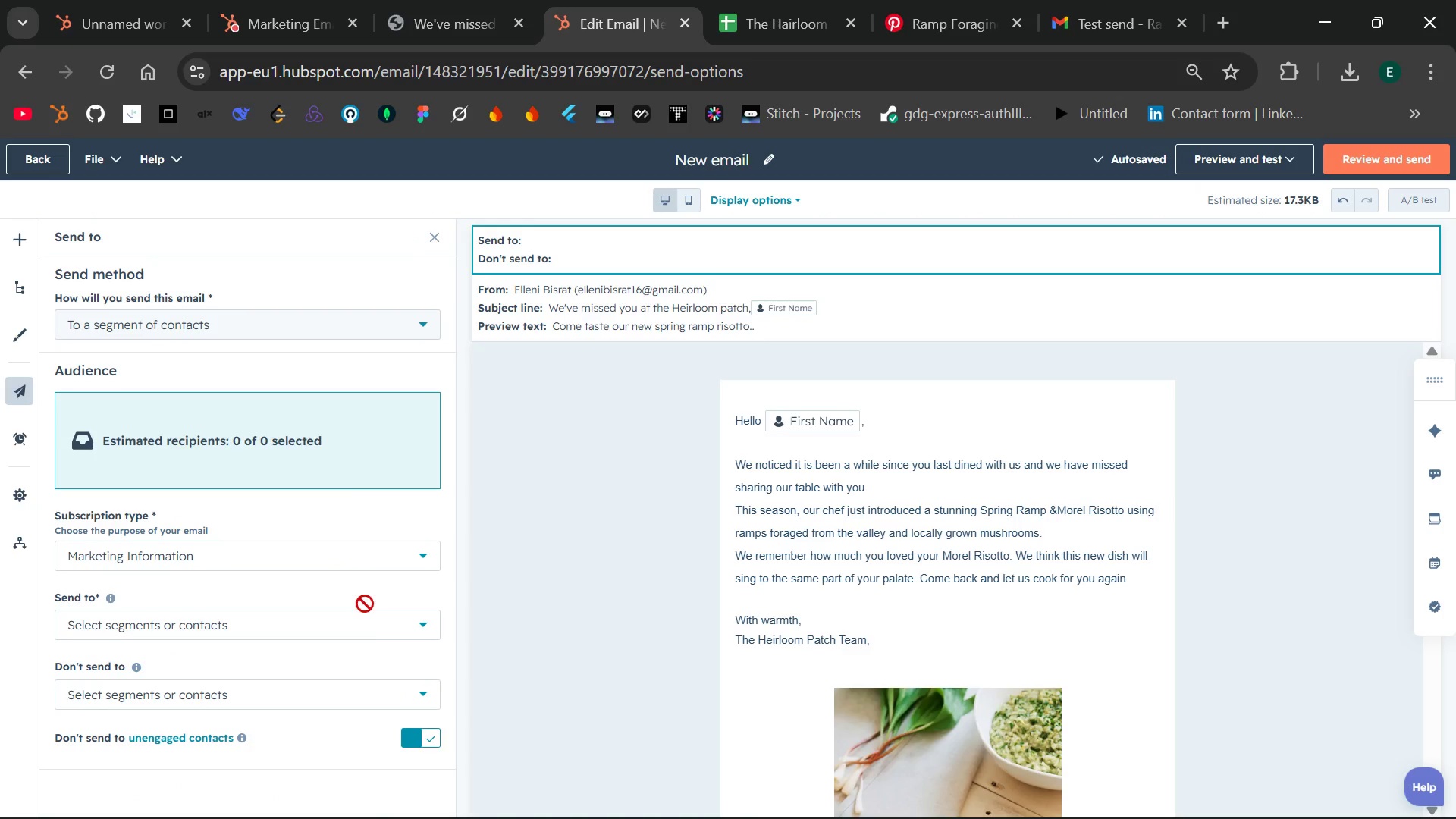 
left_click([385, 629])
 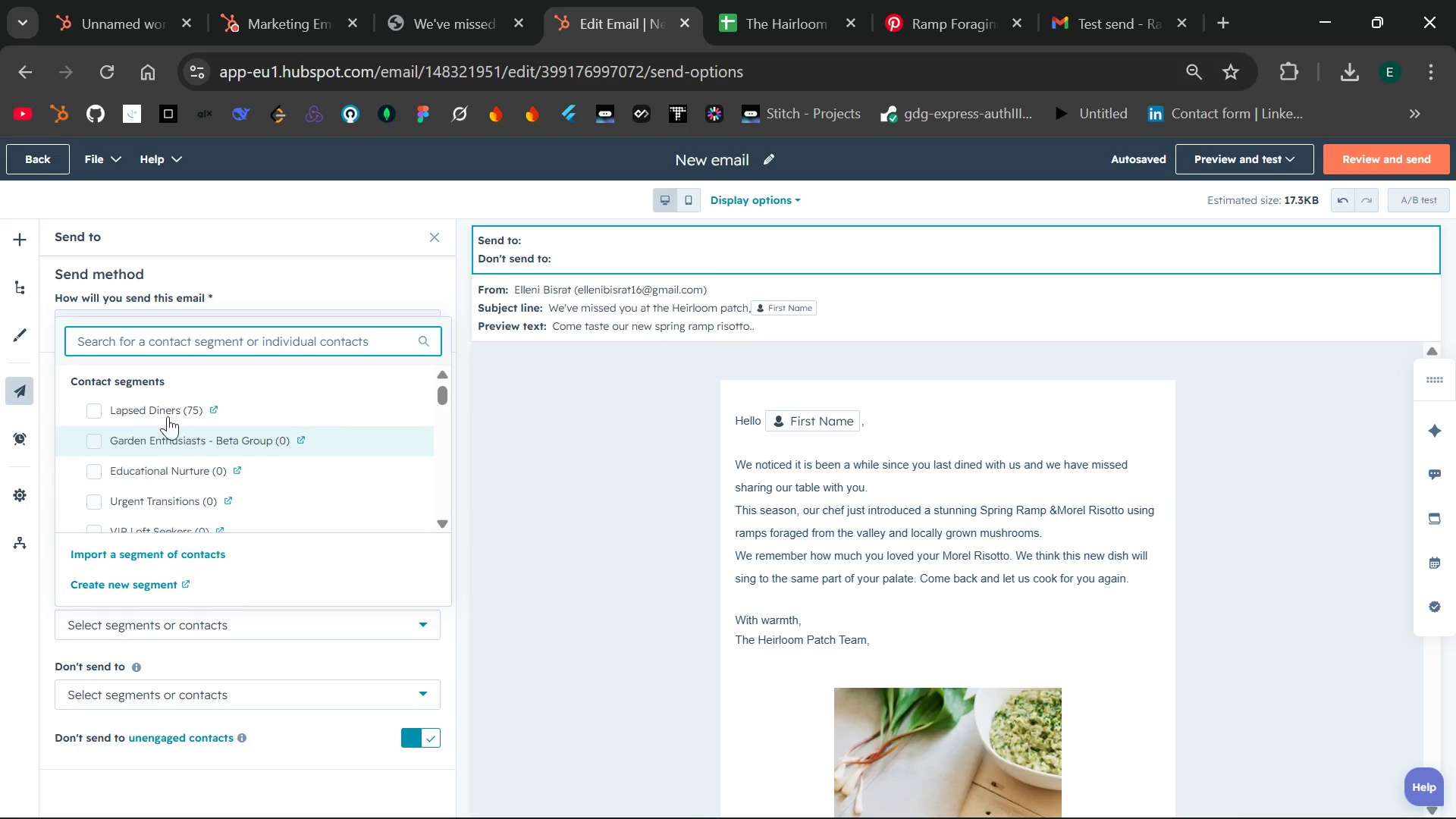 
left_click([167, 416])
 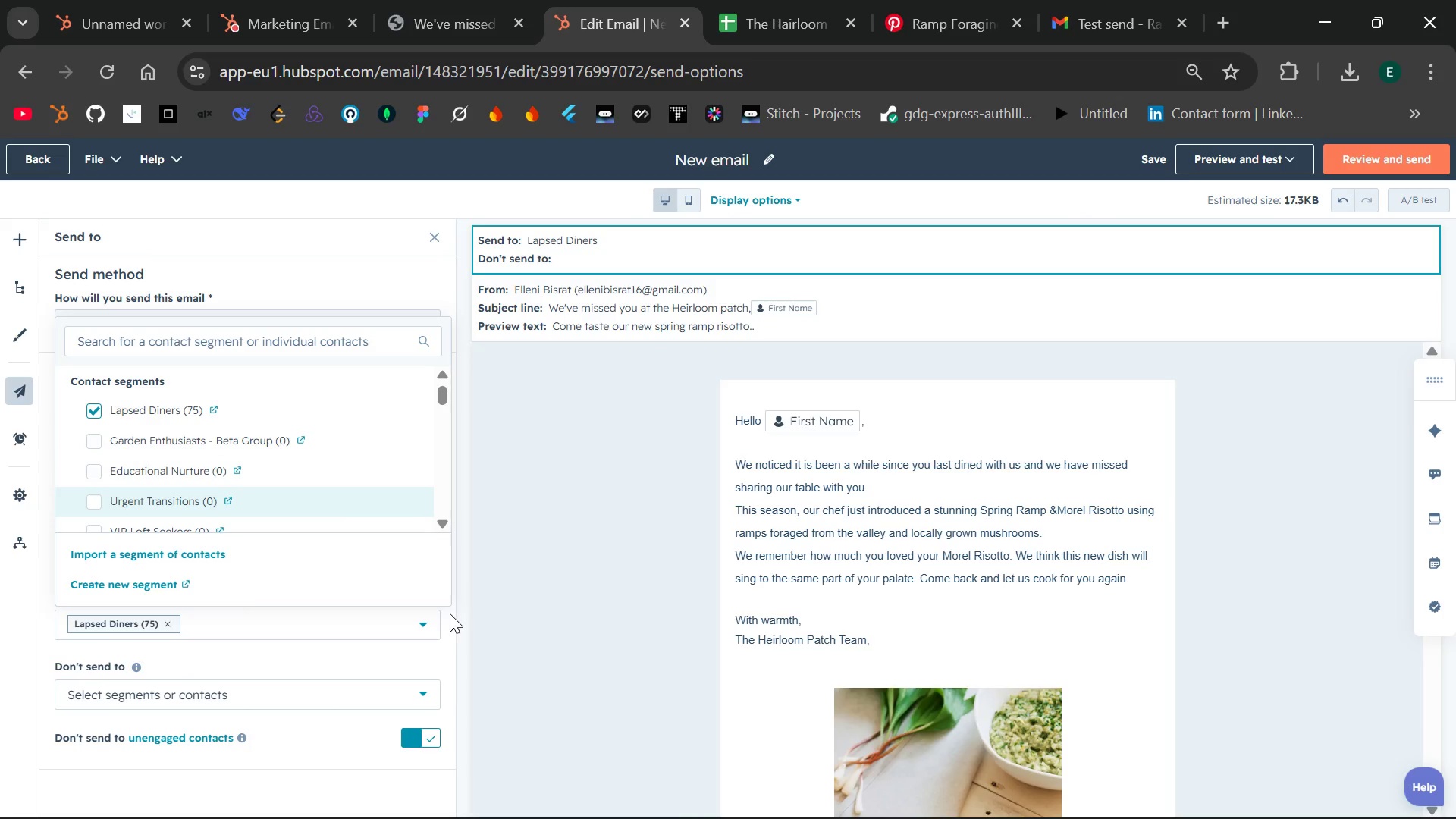 
left_click([545, 582])
 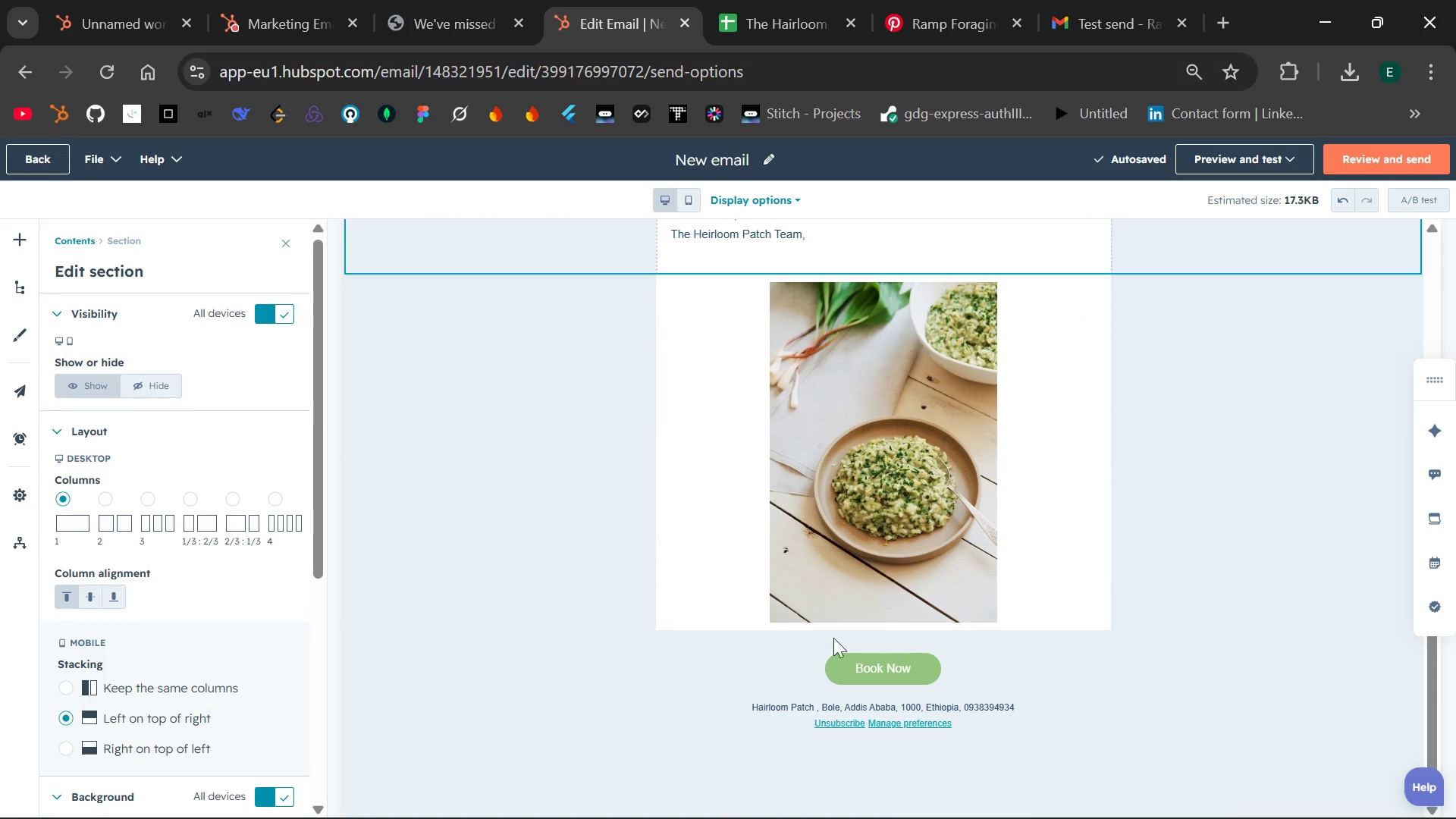 
left_click([443, 3])
 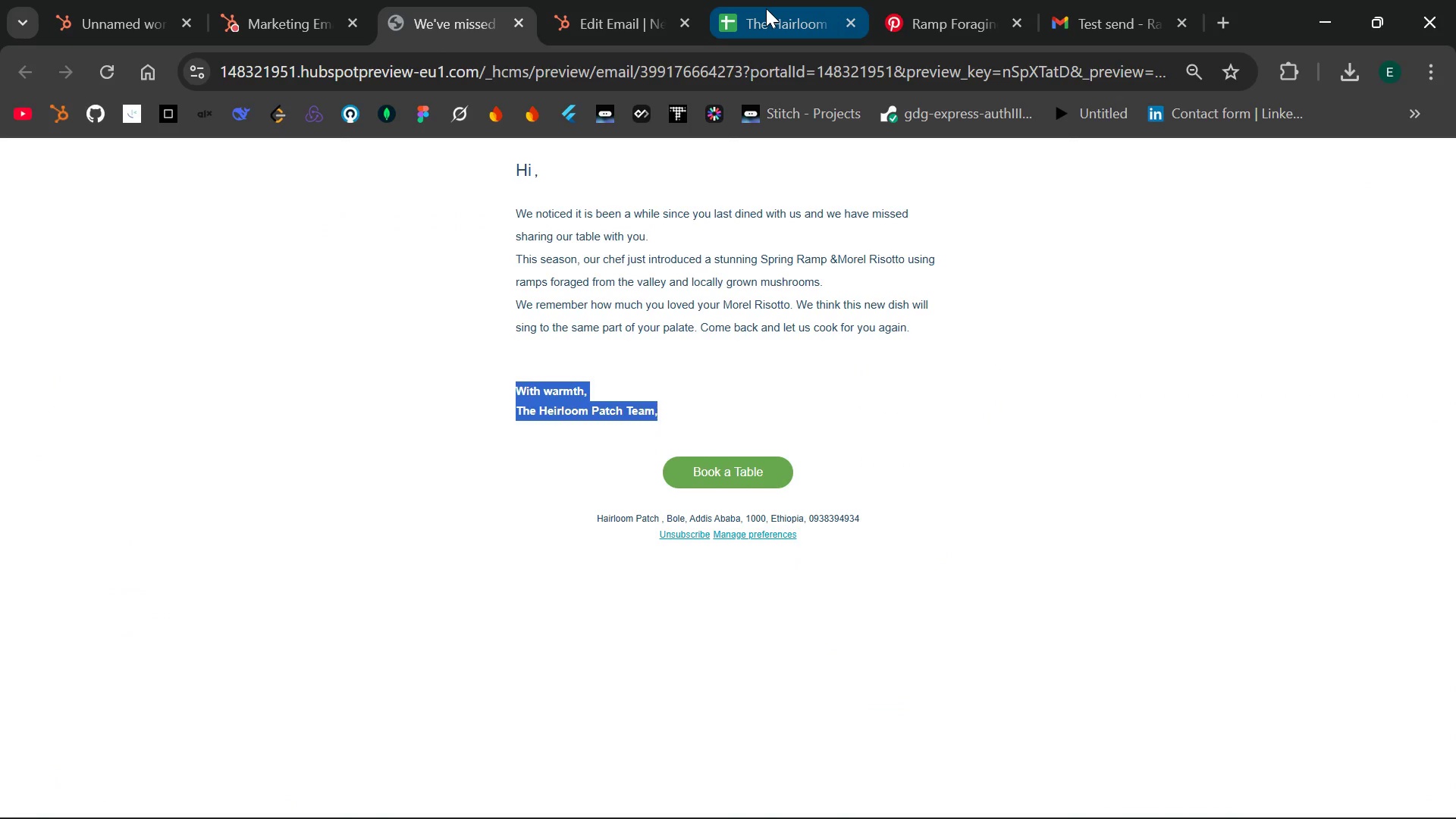 
left_click([593, 8])
 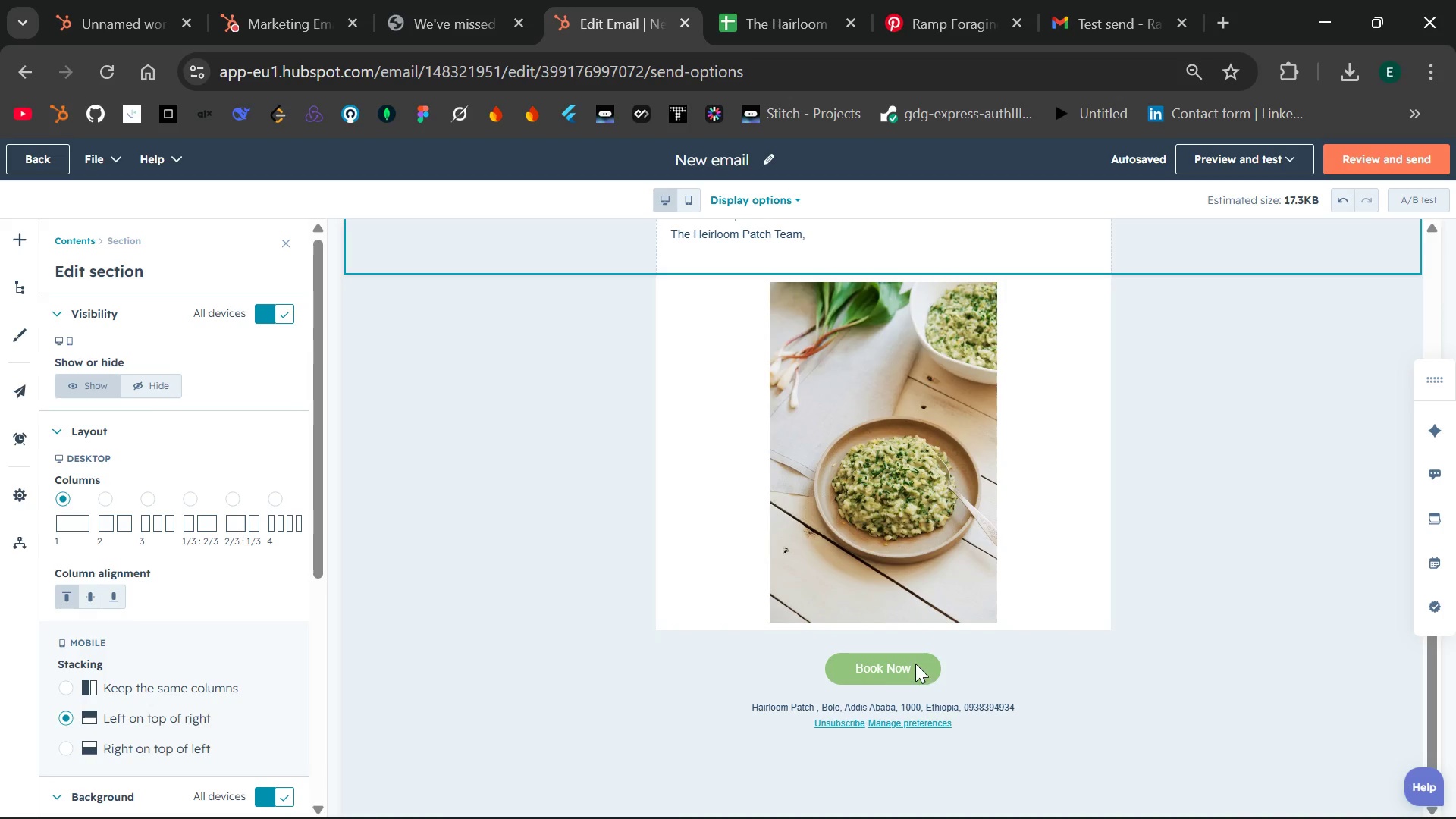 
left_click([874, 680])
 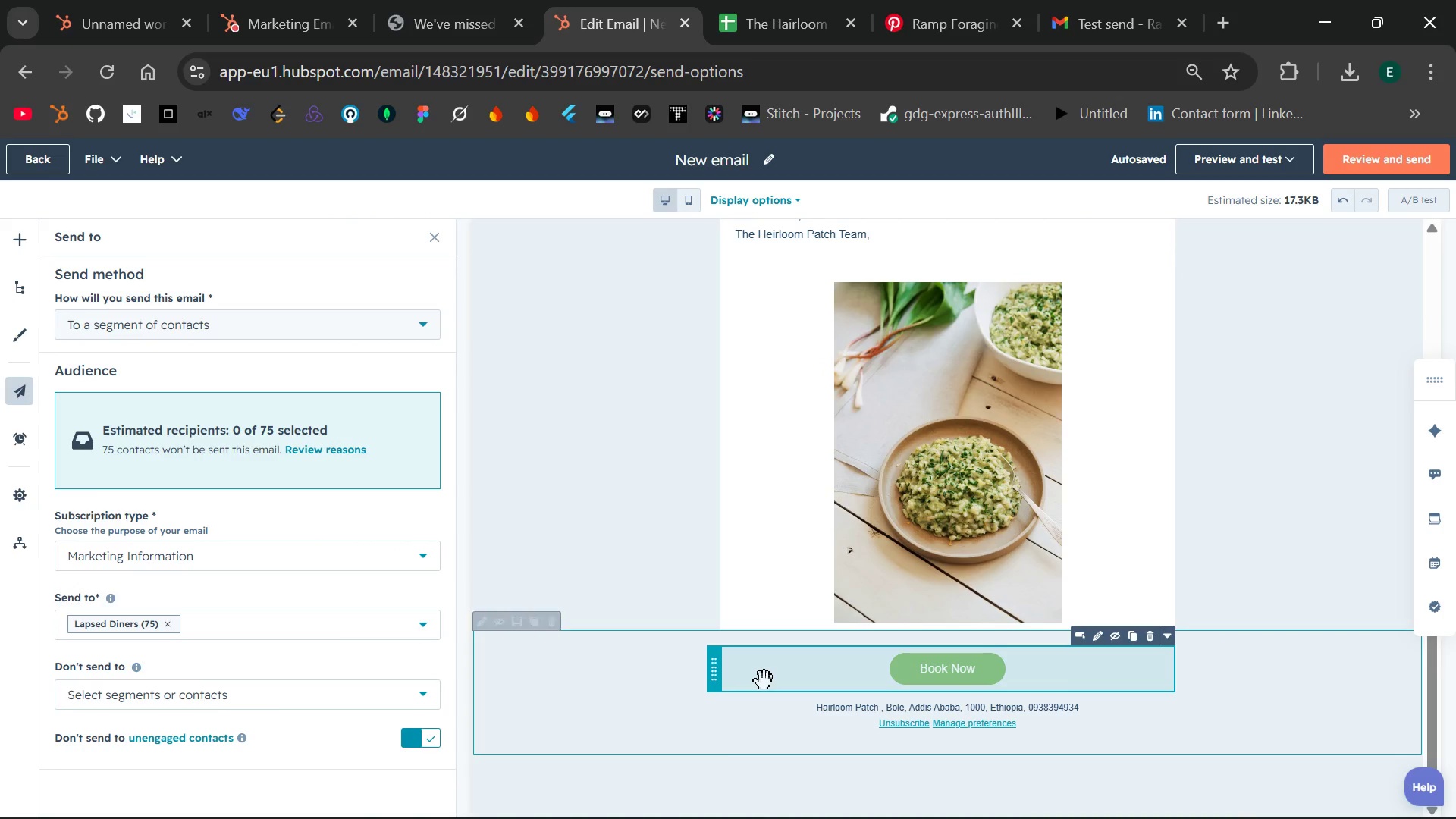 
left_click([908, 676])
 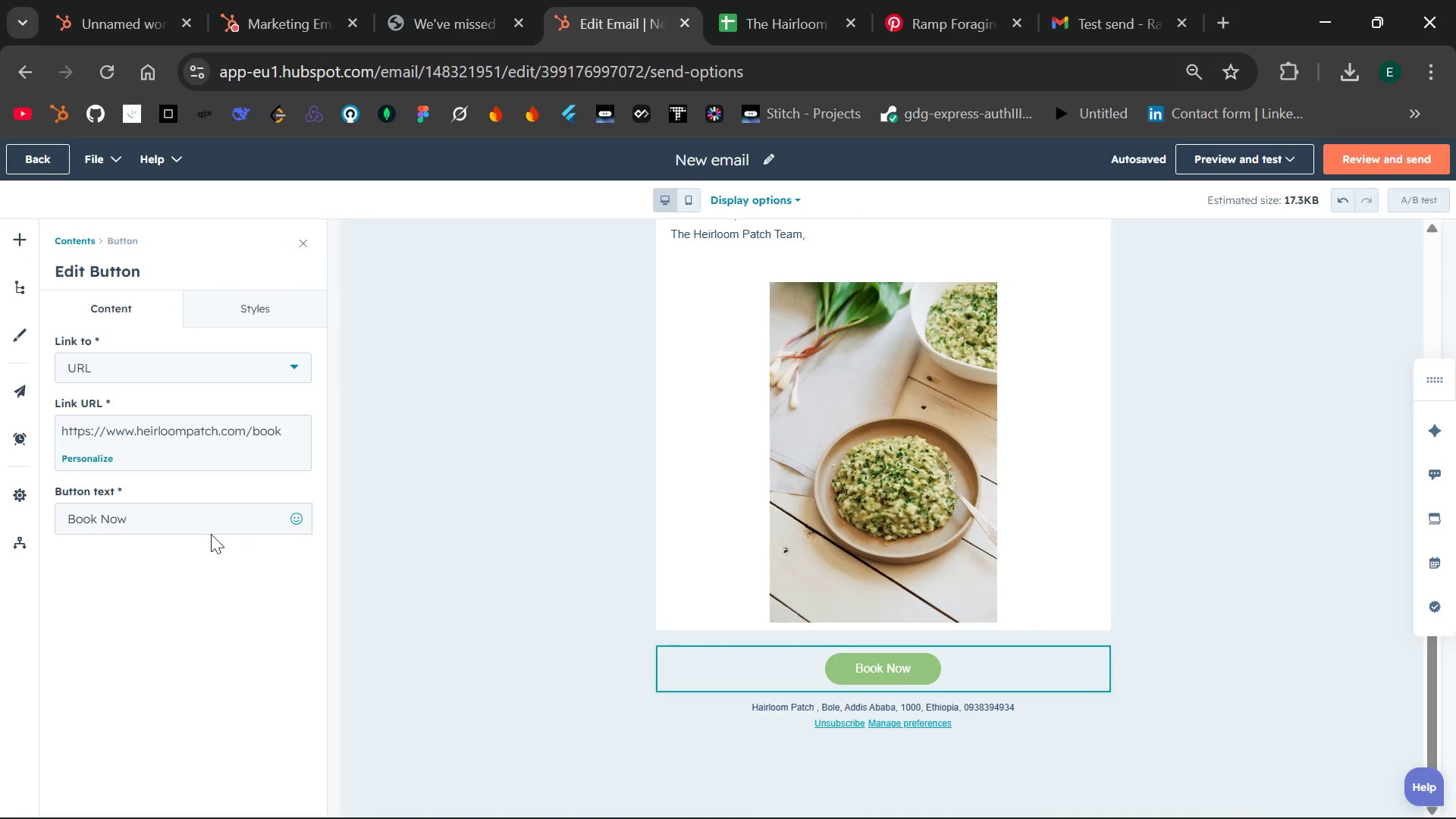 
left_click([185, 519])
 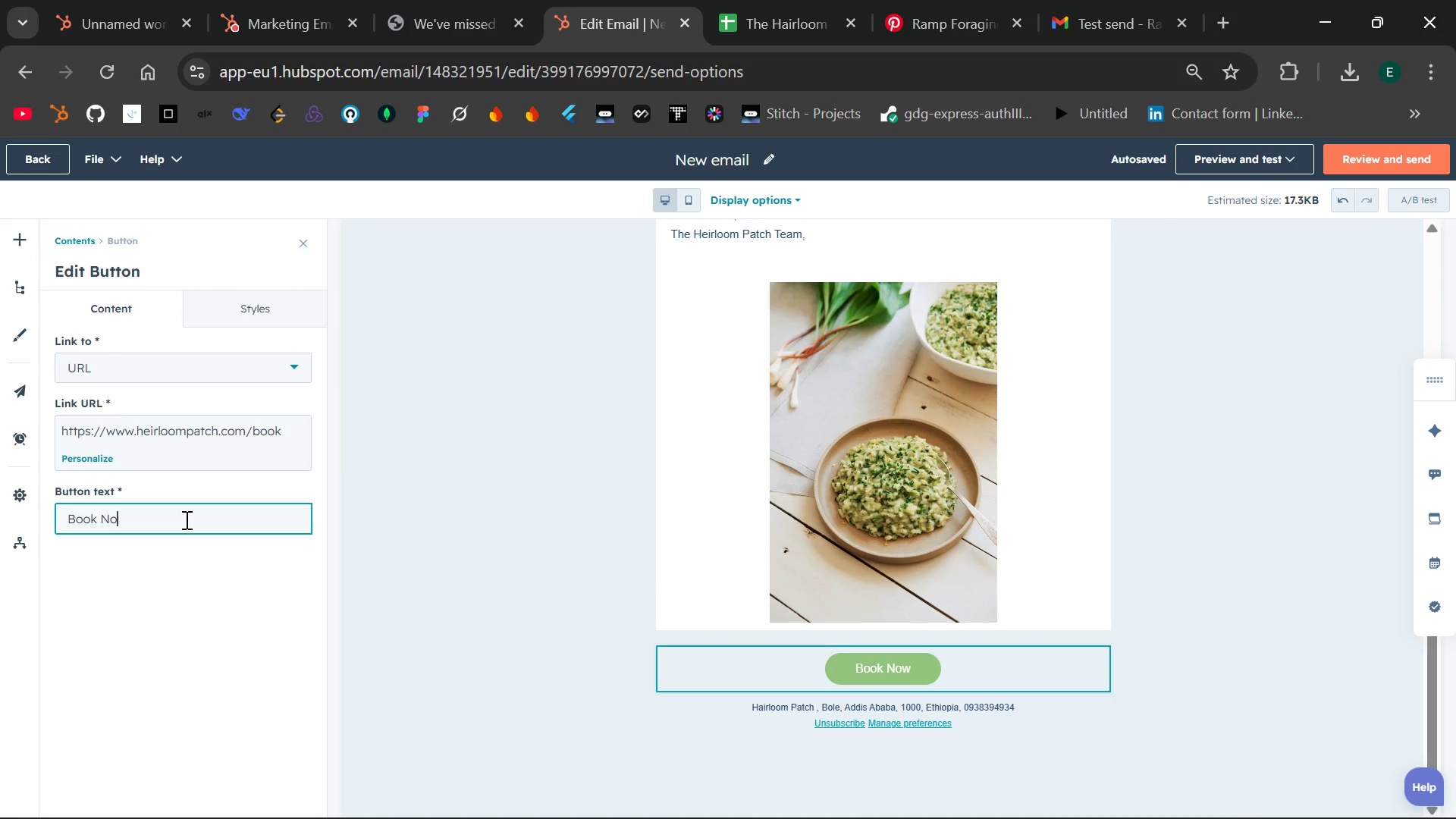 
key(Backspace)
key(Backspace)
key(Backspace)
type( a)
key(Backspace)
type(A )
key(Backspace)
key(Backspace)
type(A)
key(Backspace)
type( )
key(Backspace)
type(a Tabl)
key(Backspace)
key(Backspace)
key(Backspace)
key(Backspace)
key(Backspace)
key(Backspace)
type(A Table)
 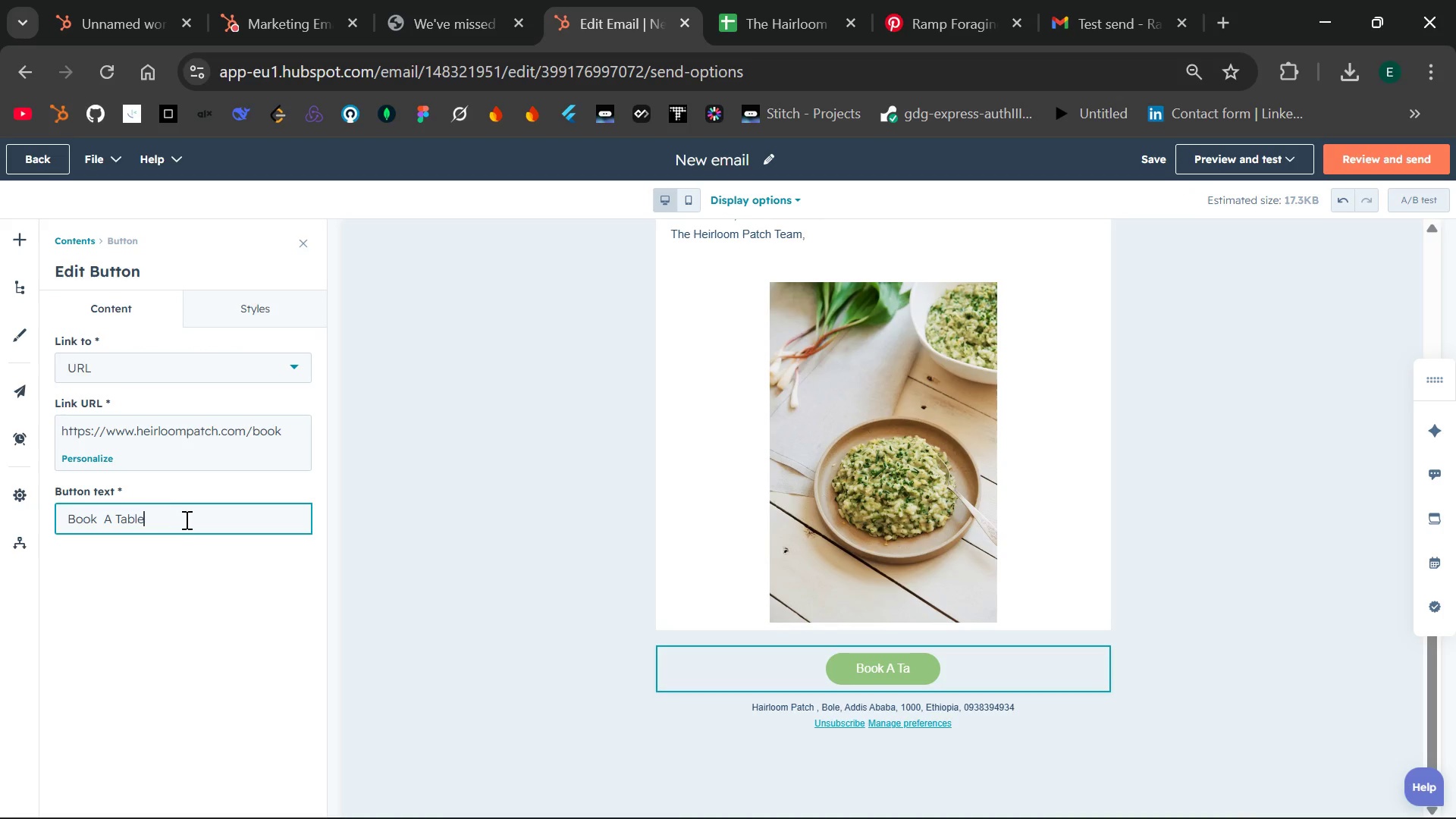 
left_click([231, 671])
 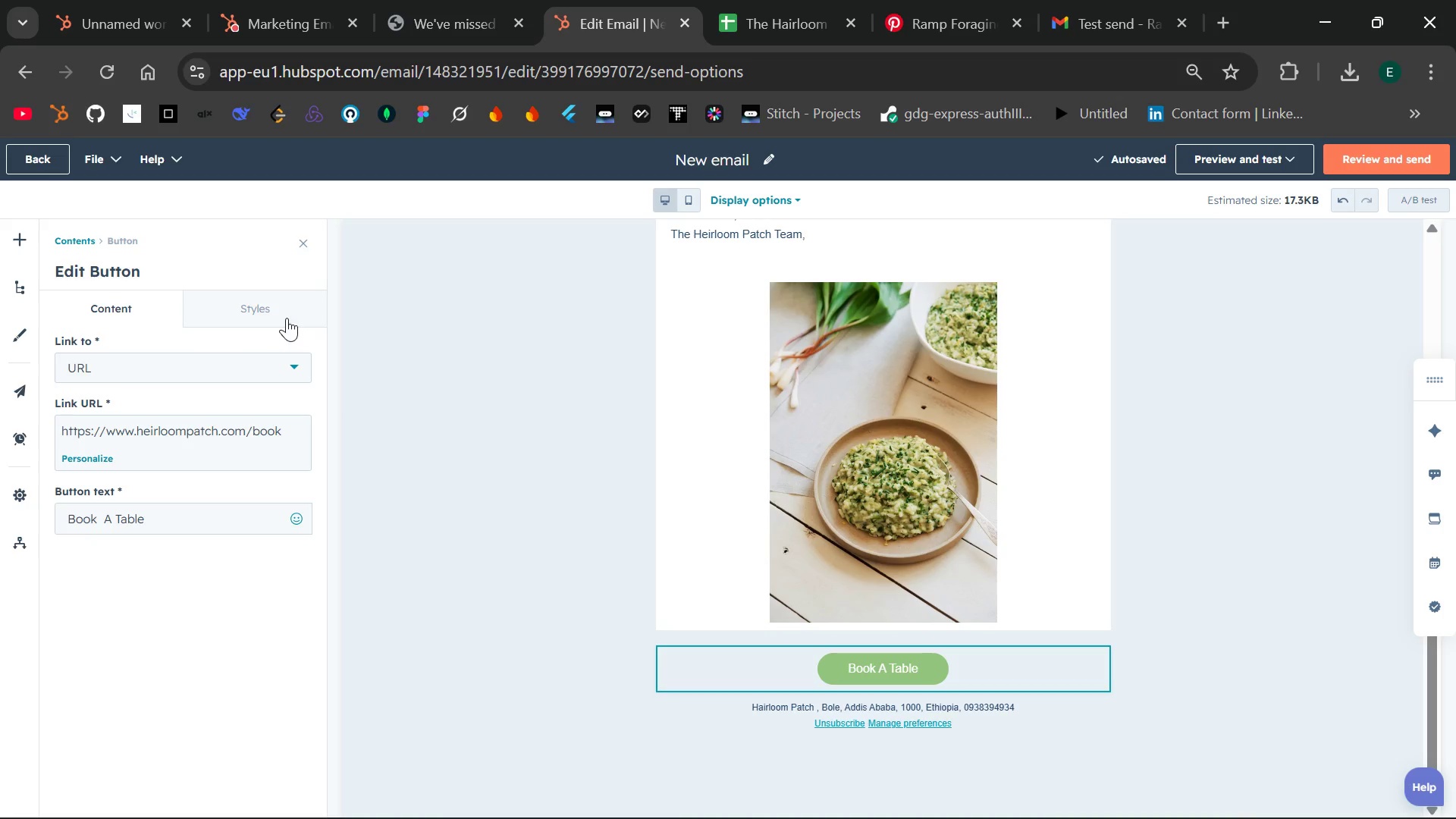 
wait(5.03)
 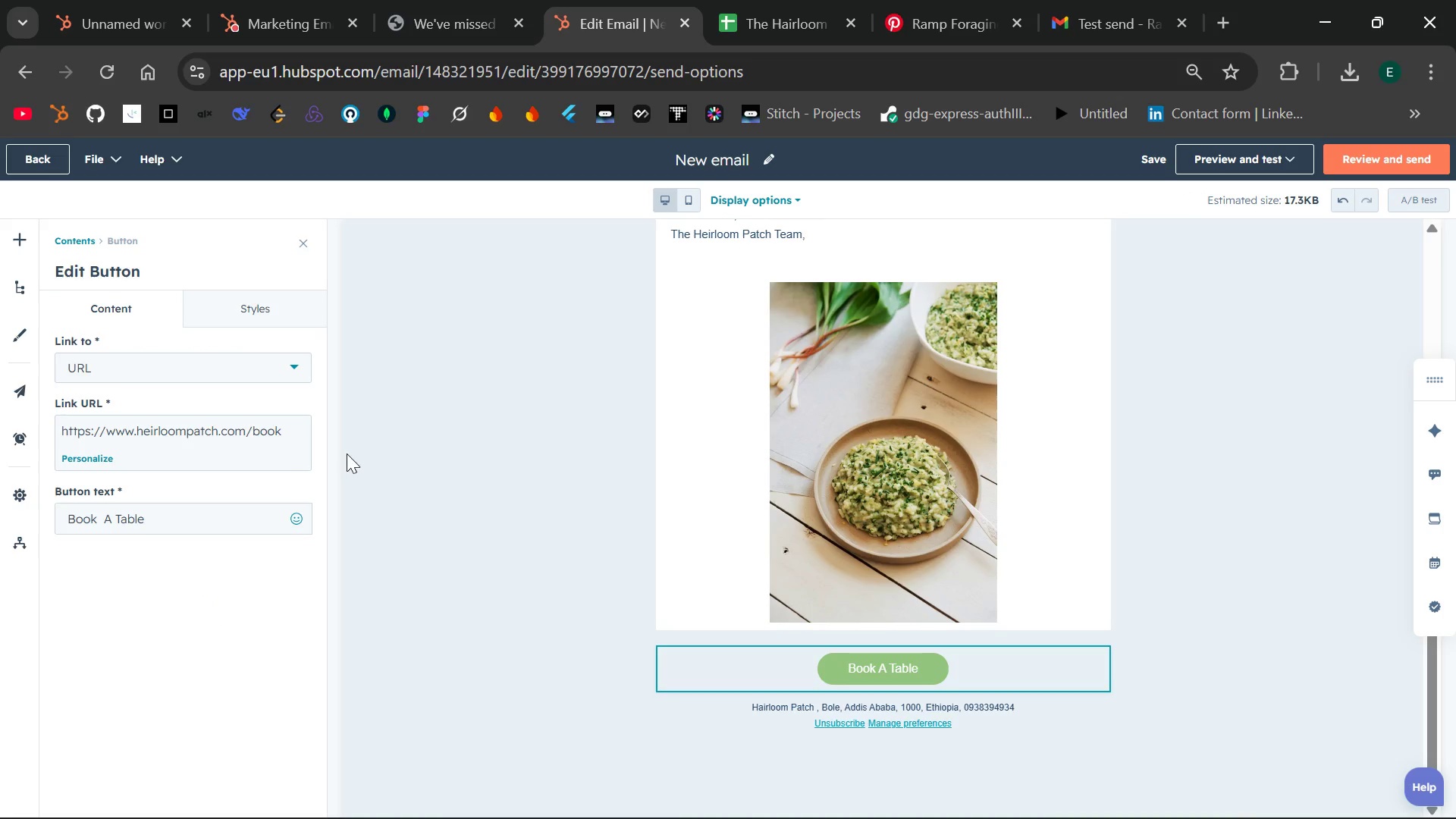 
left_click([522, 604])